 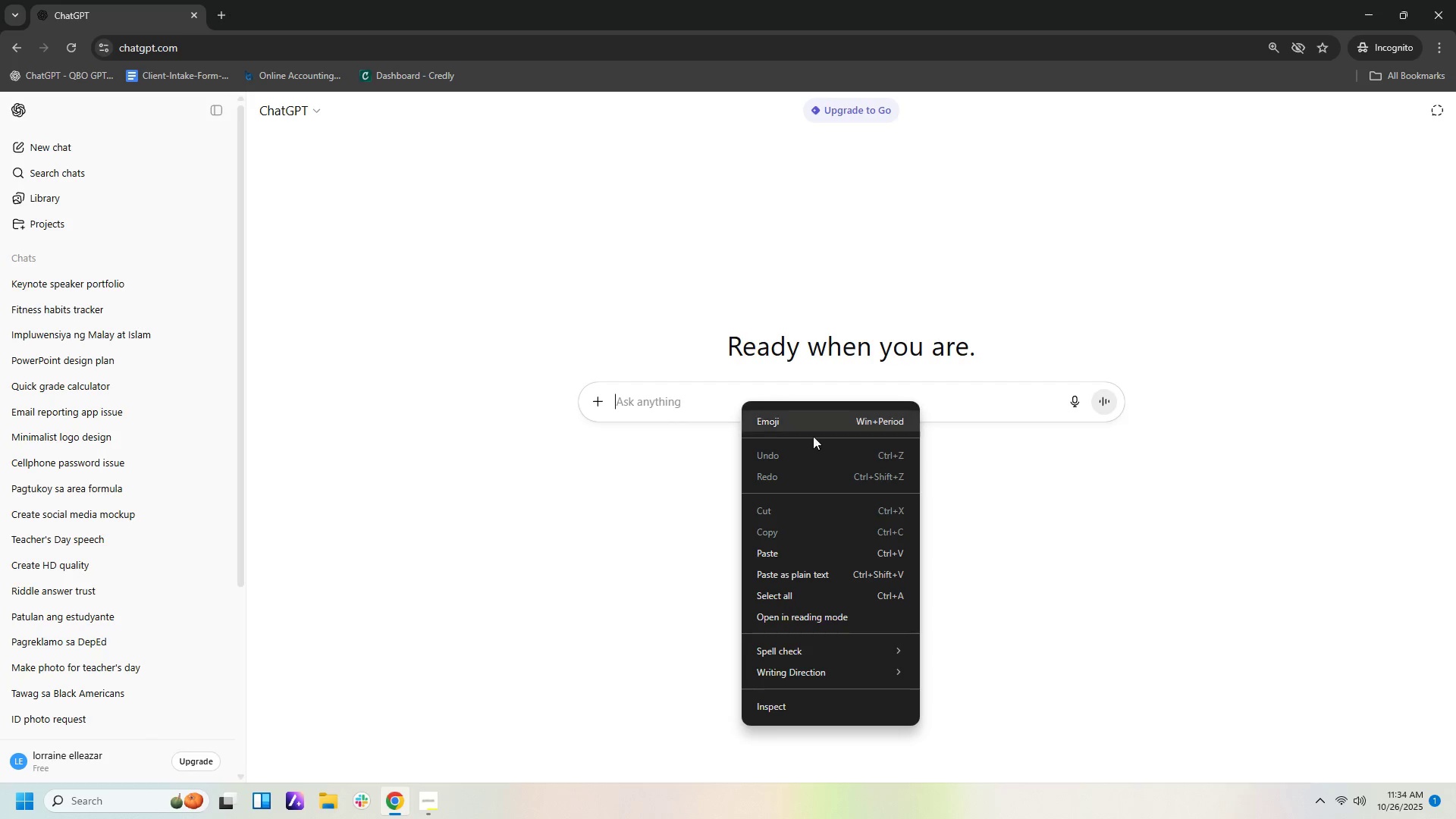 
left_click([814, 551])
 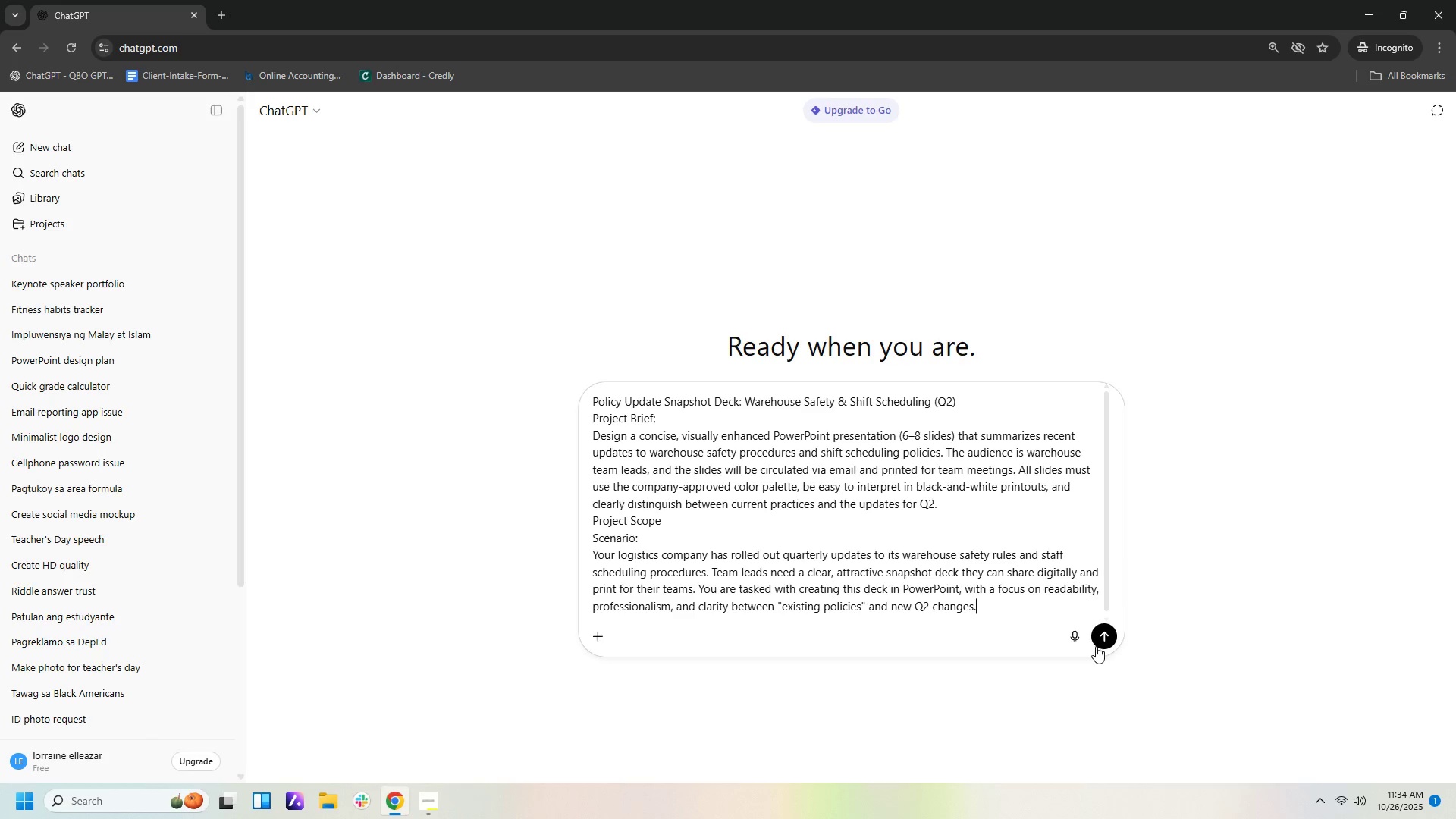 
left_click([1099, 640])
 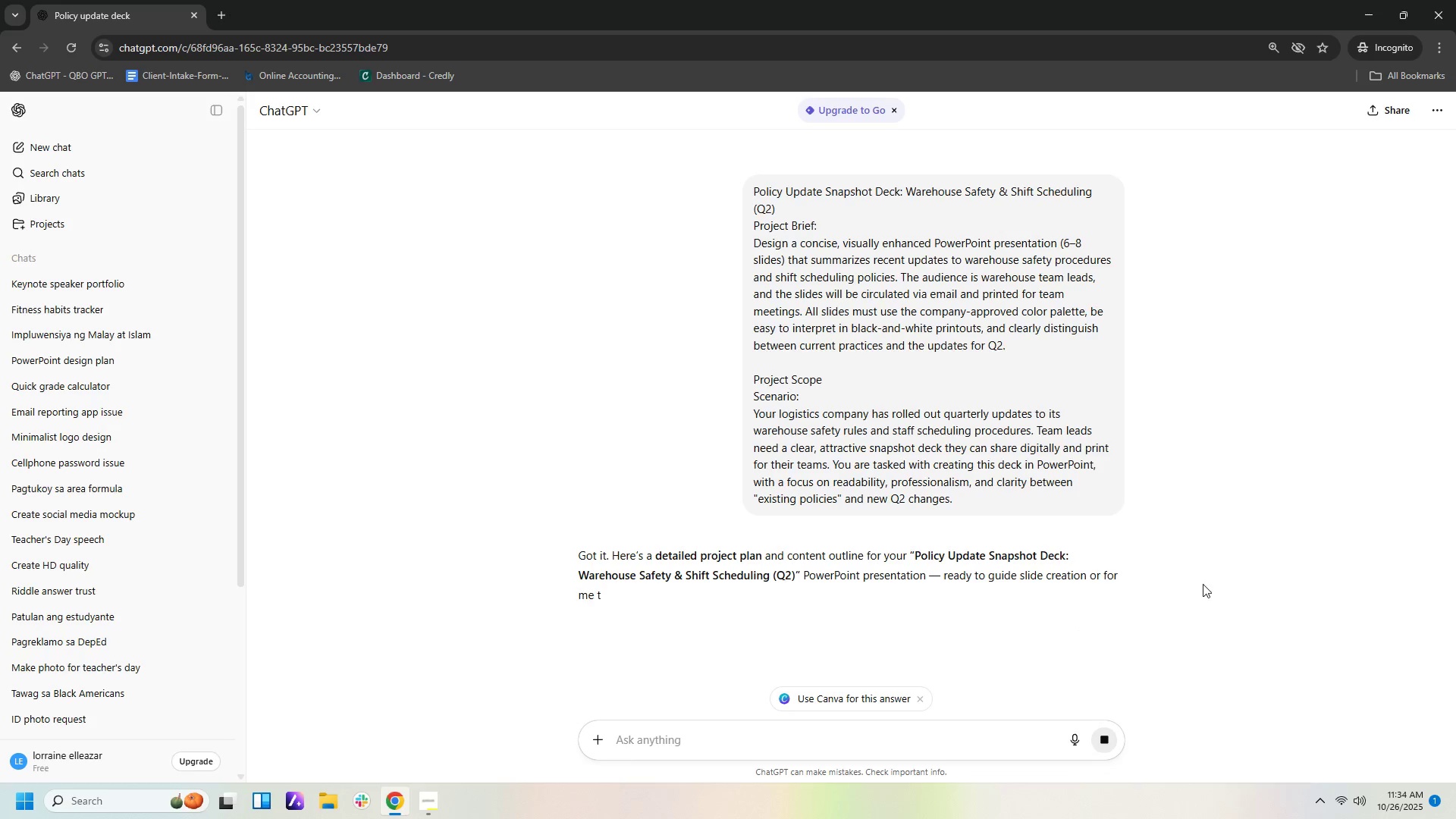 
scroll: coordinate [1214, 584], scroll_direction: down, amount: 7.0
 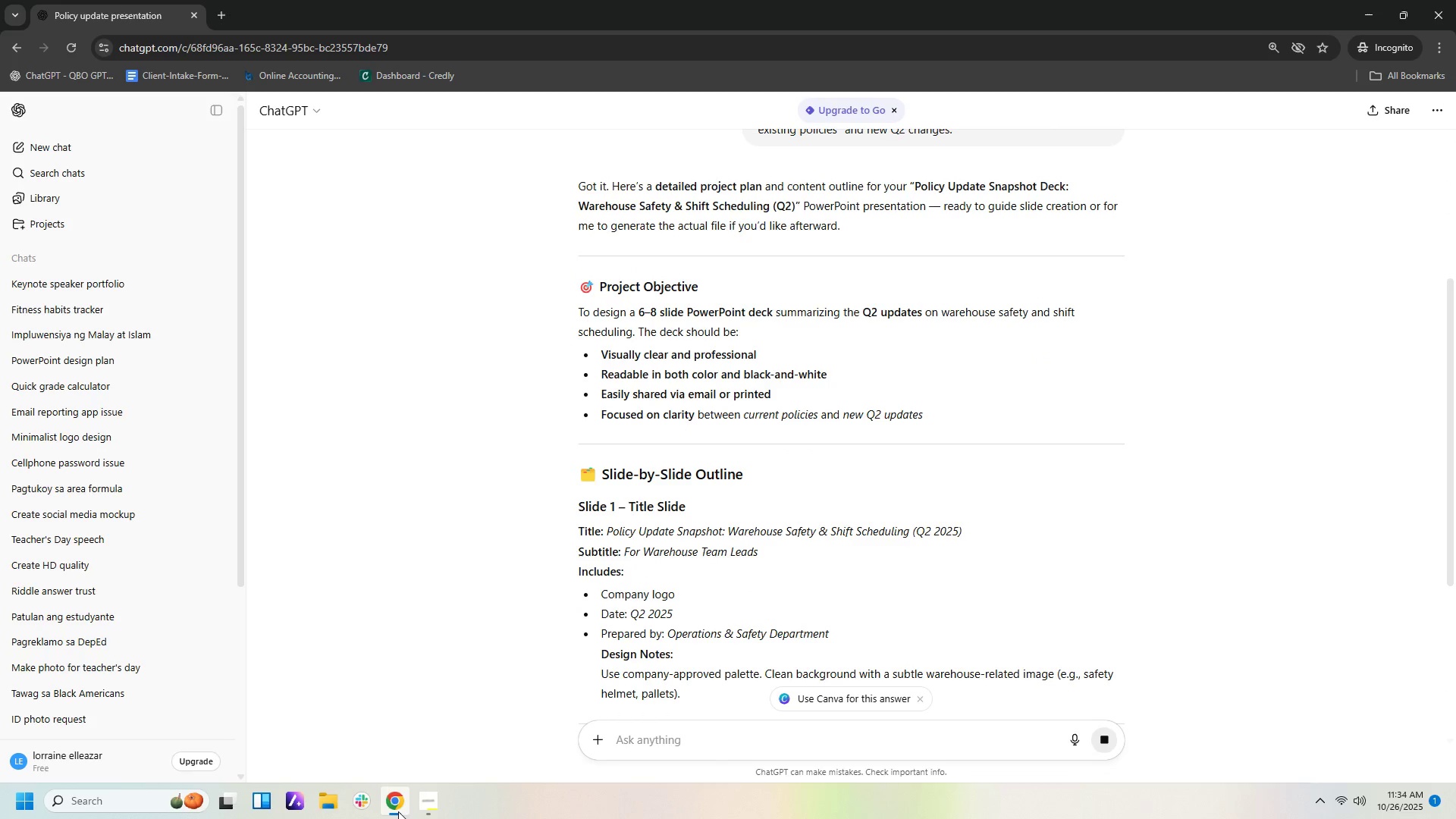 
left_click([420, 808])